 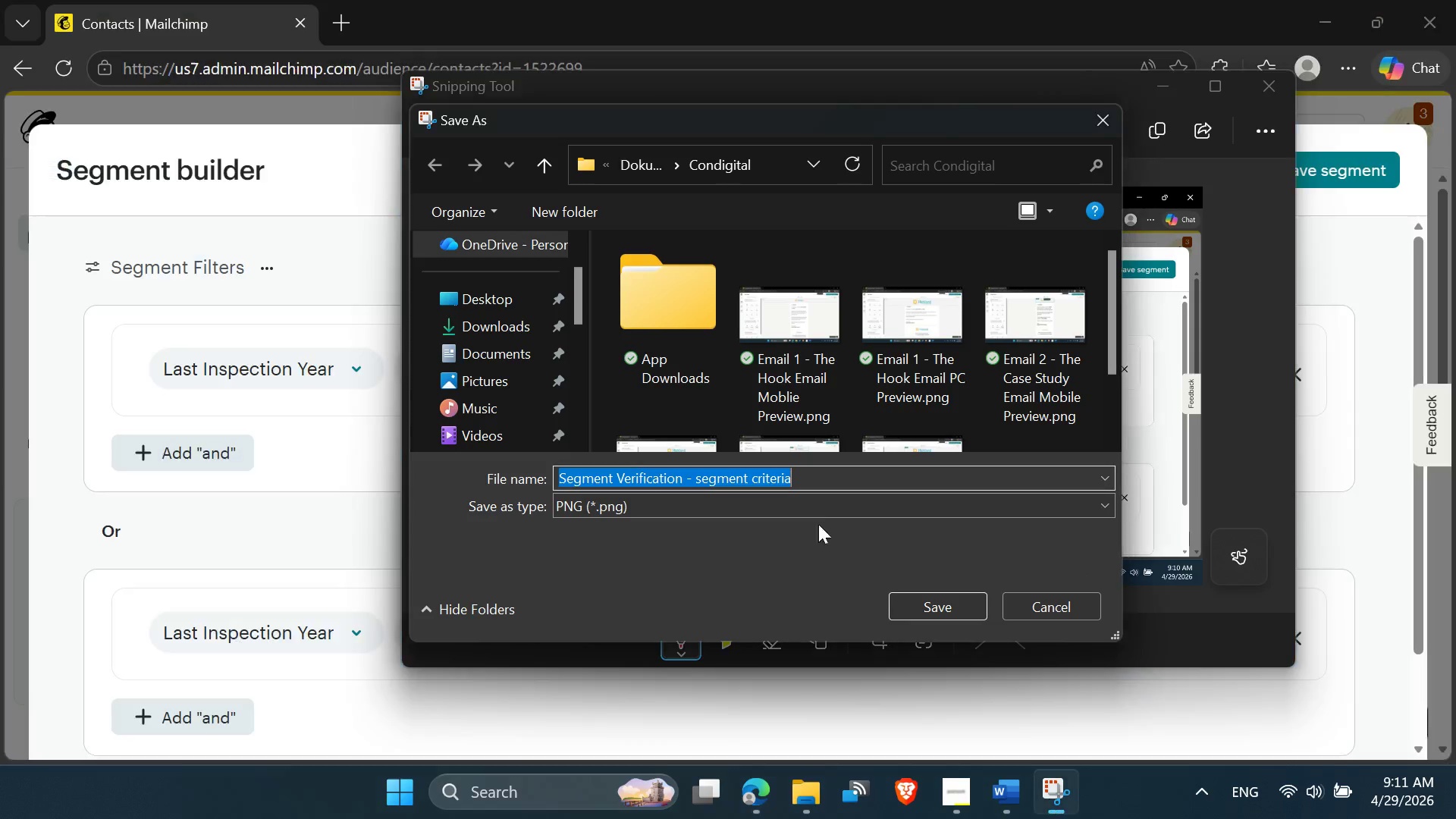 
left_click([693, 480])
 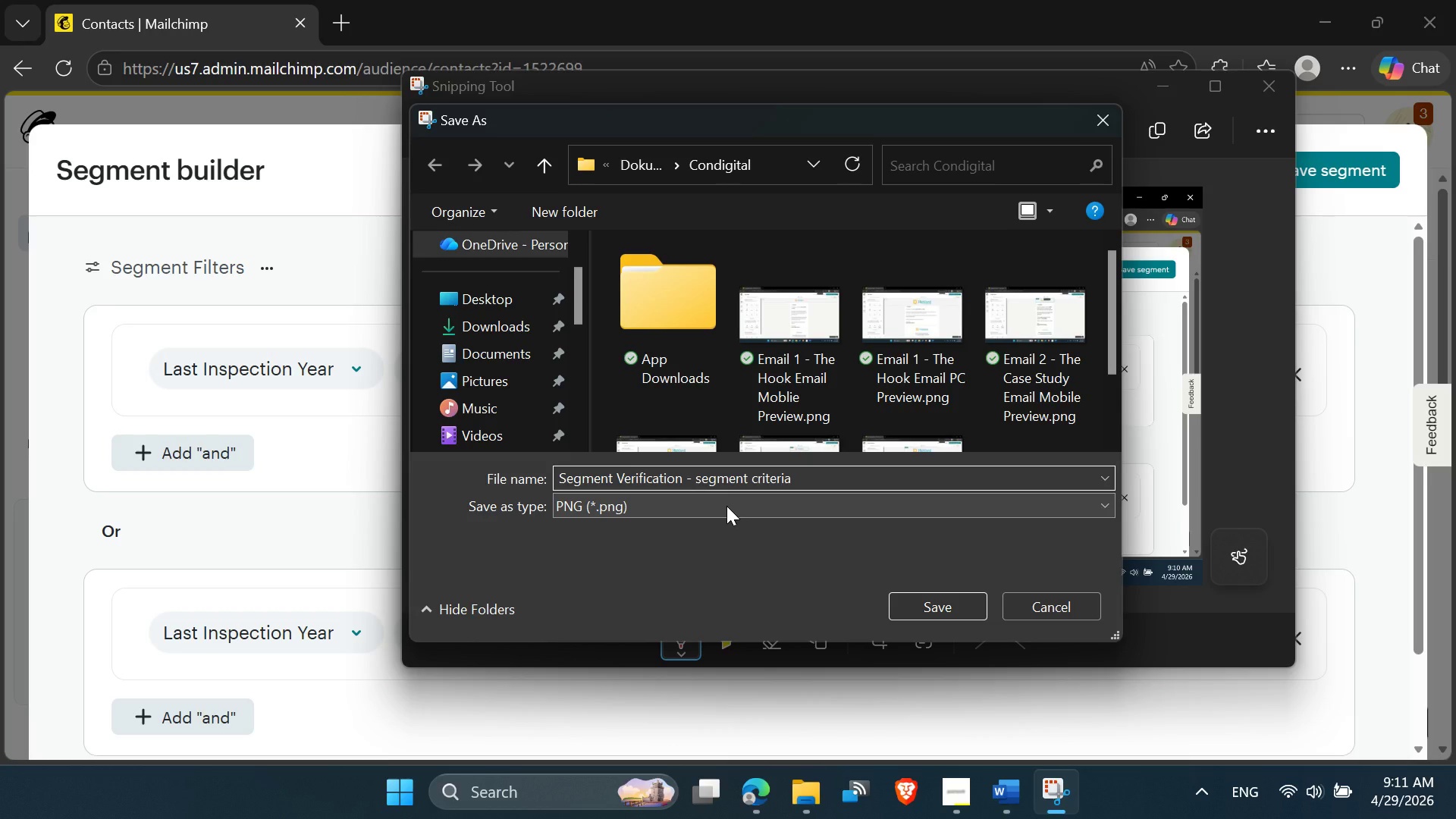 
key(Space)
 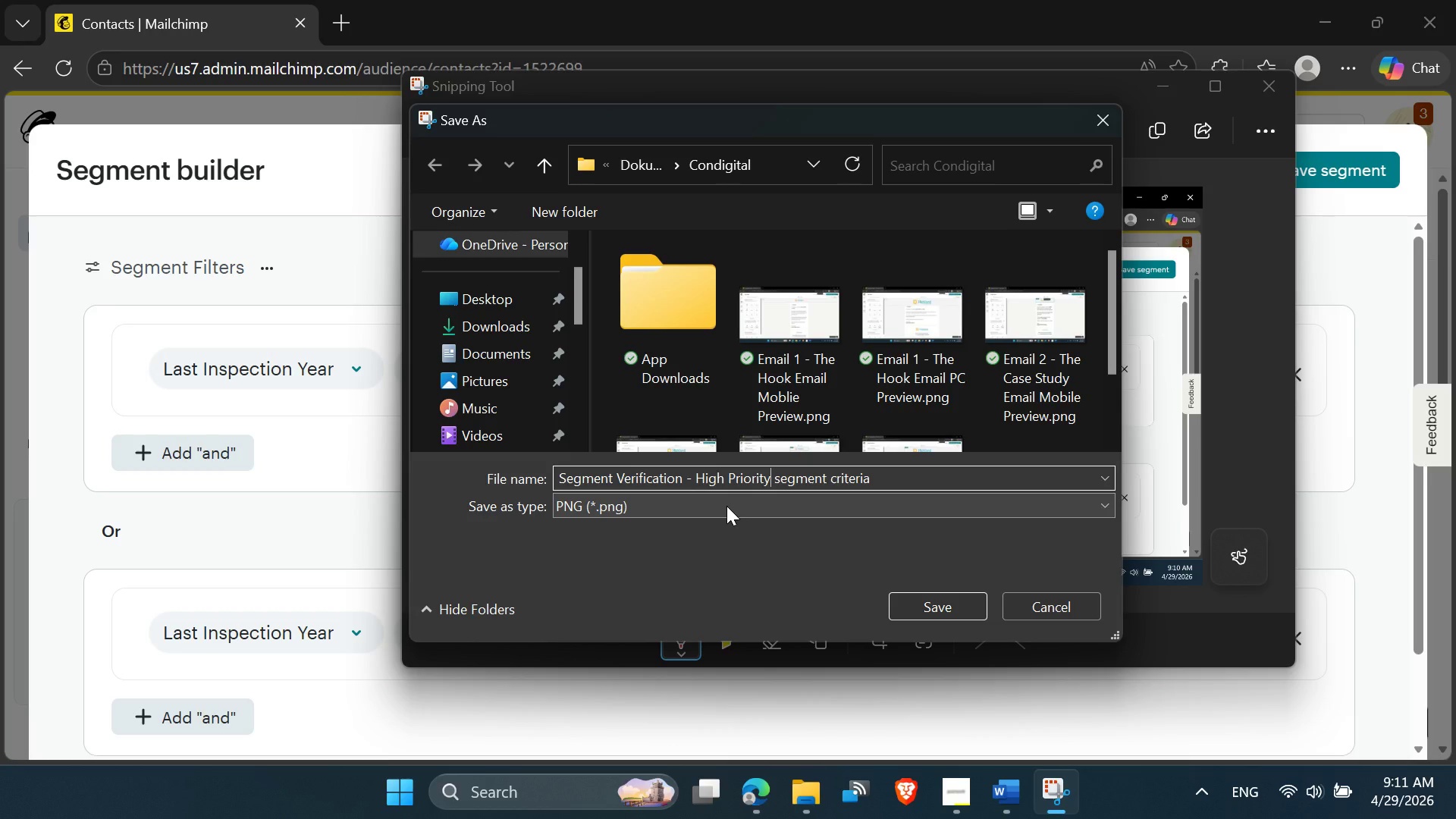 
key(F2)
 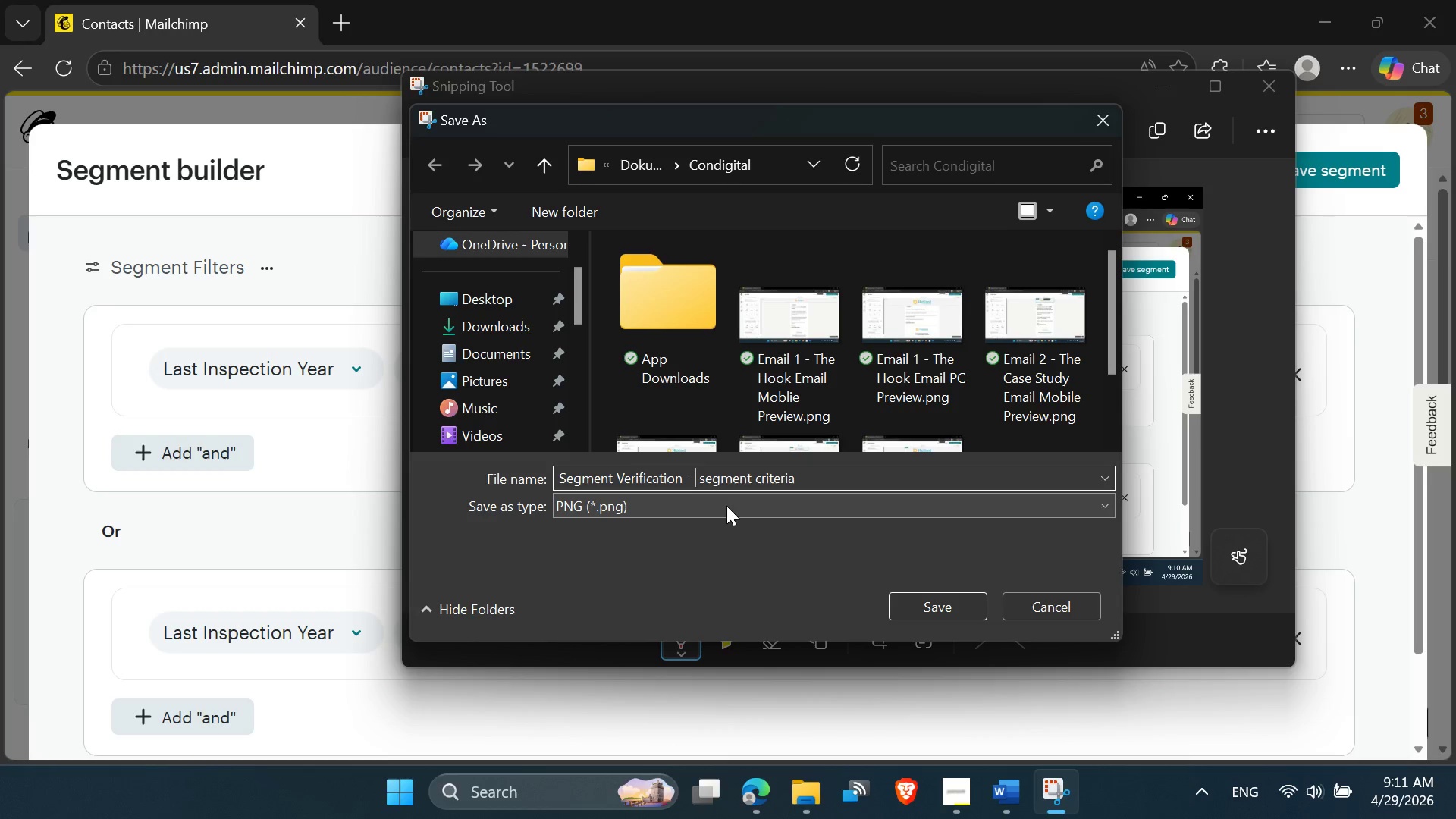 
hold_key(key=ControlLeft, duration=0.42)